 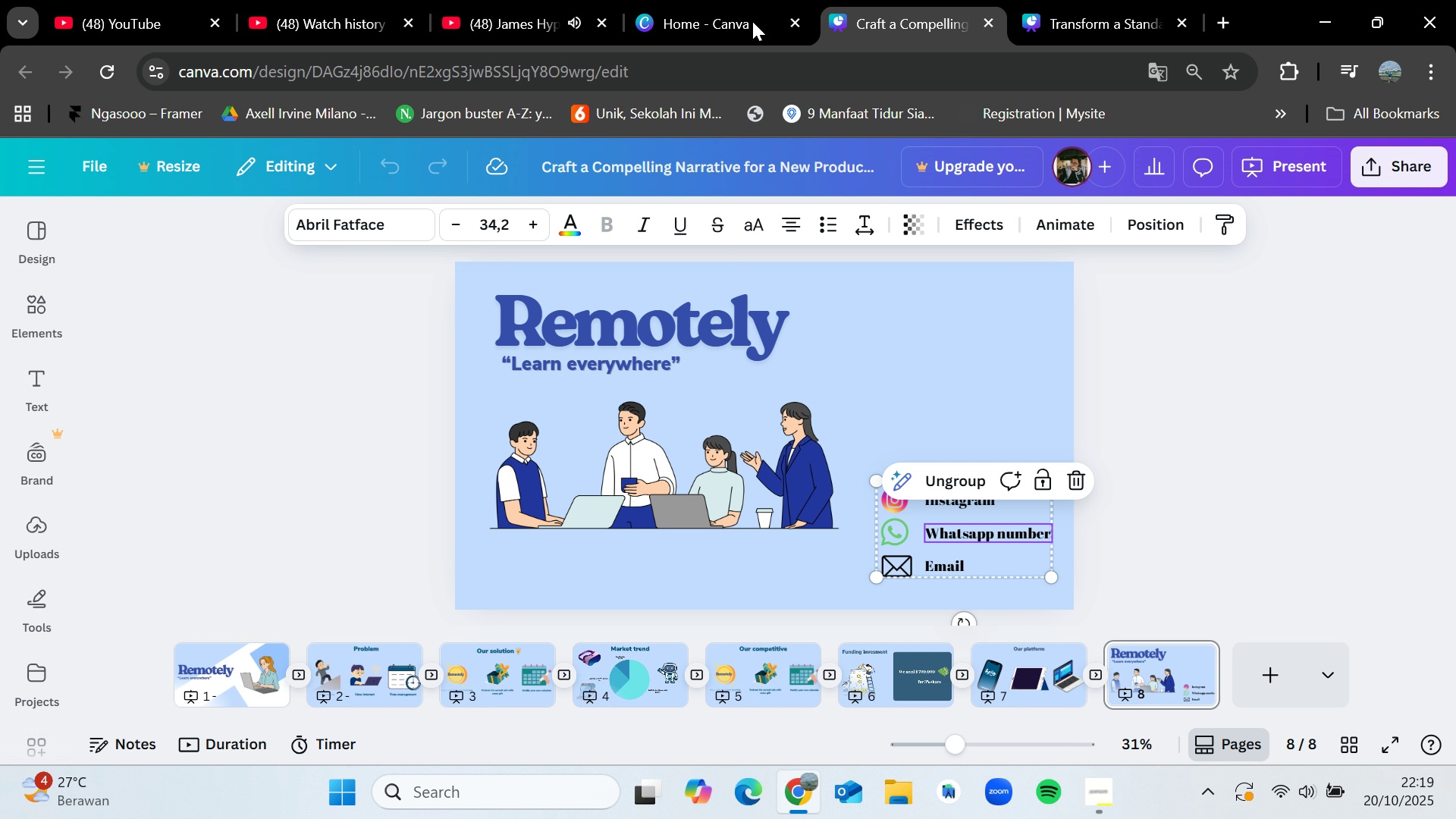 
left_click([761, 0])
 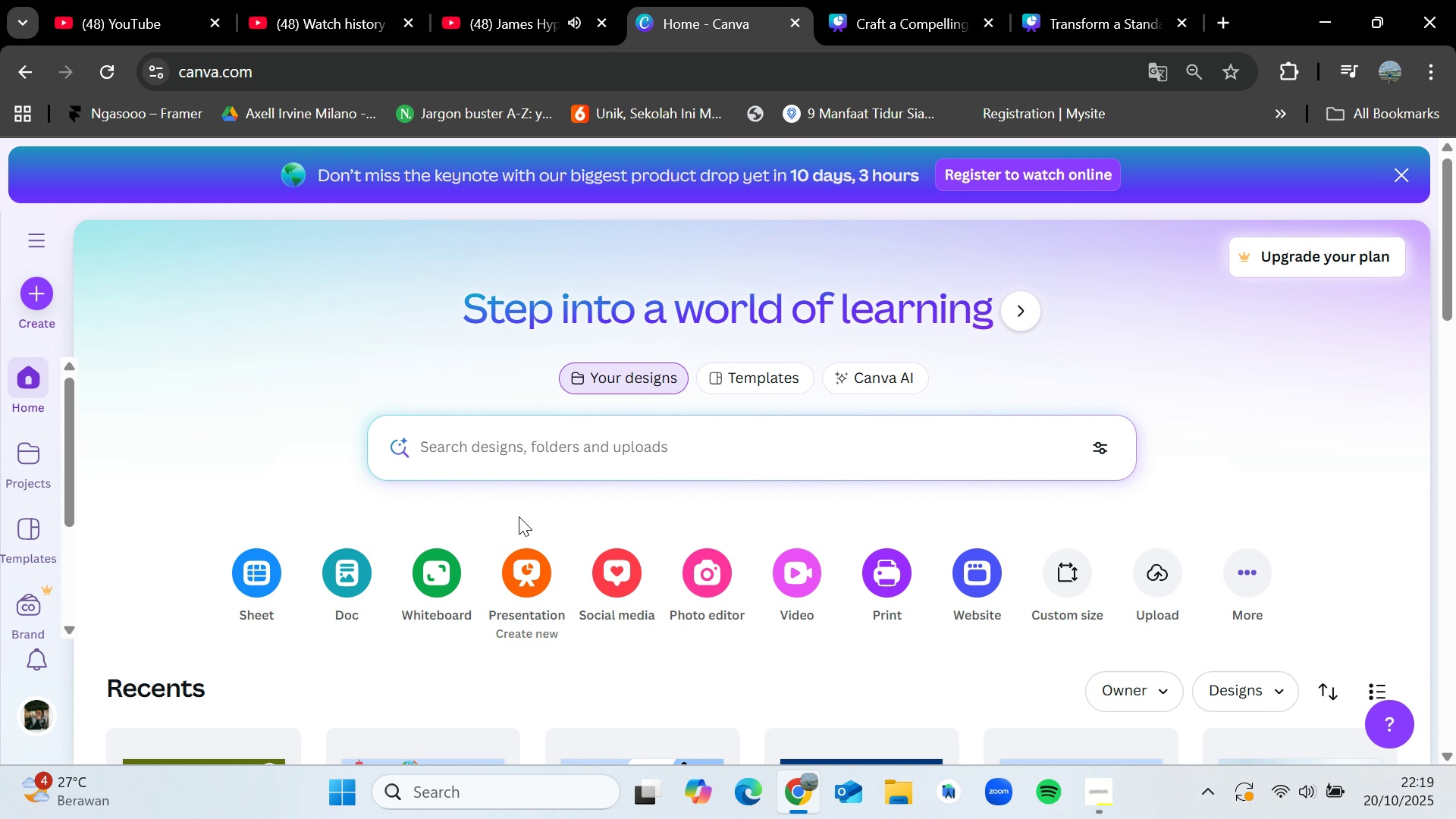 
scroll: coordinate [521, 519], scroll_direction: down, amount: 3.0
 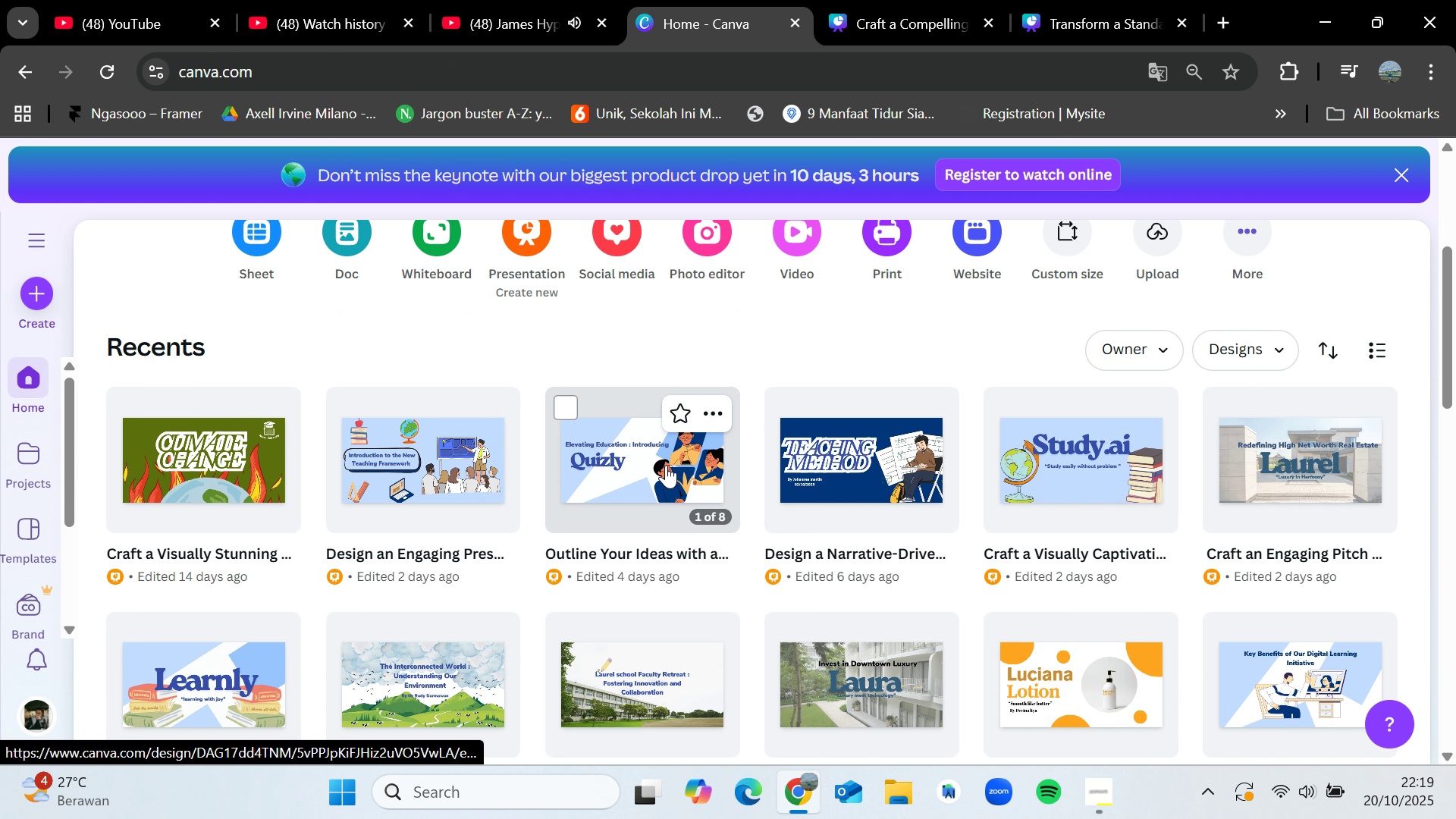 
left_click([666, 465])
 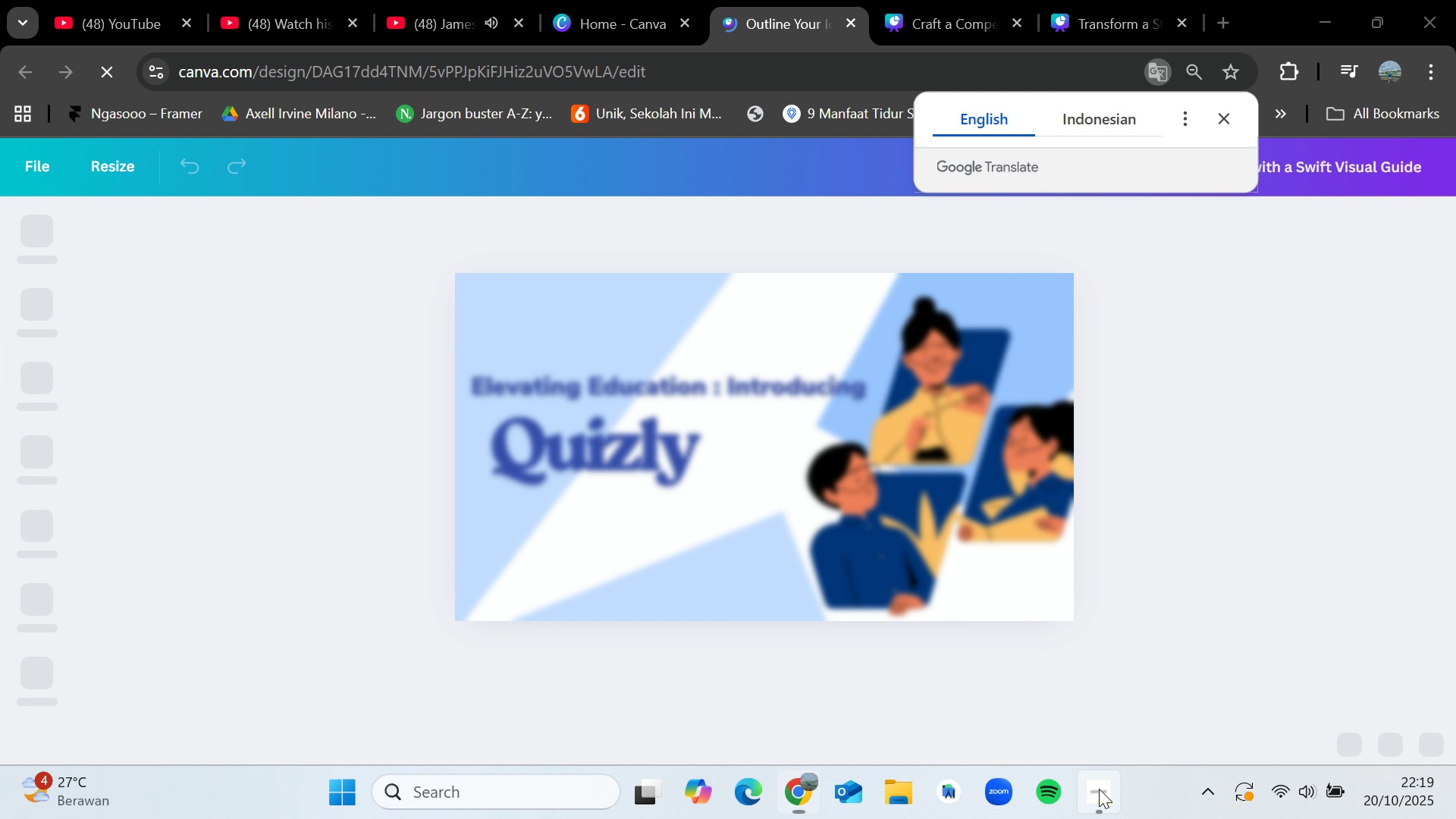 
wait(5.09)
 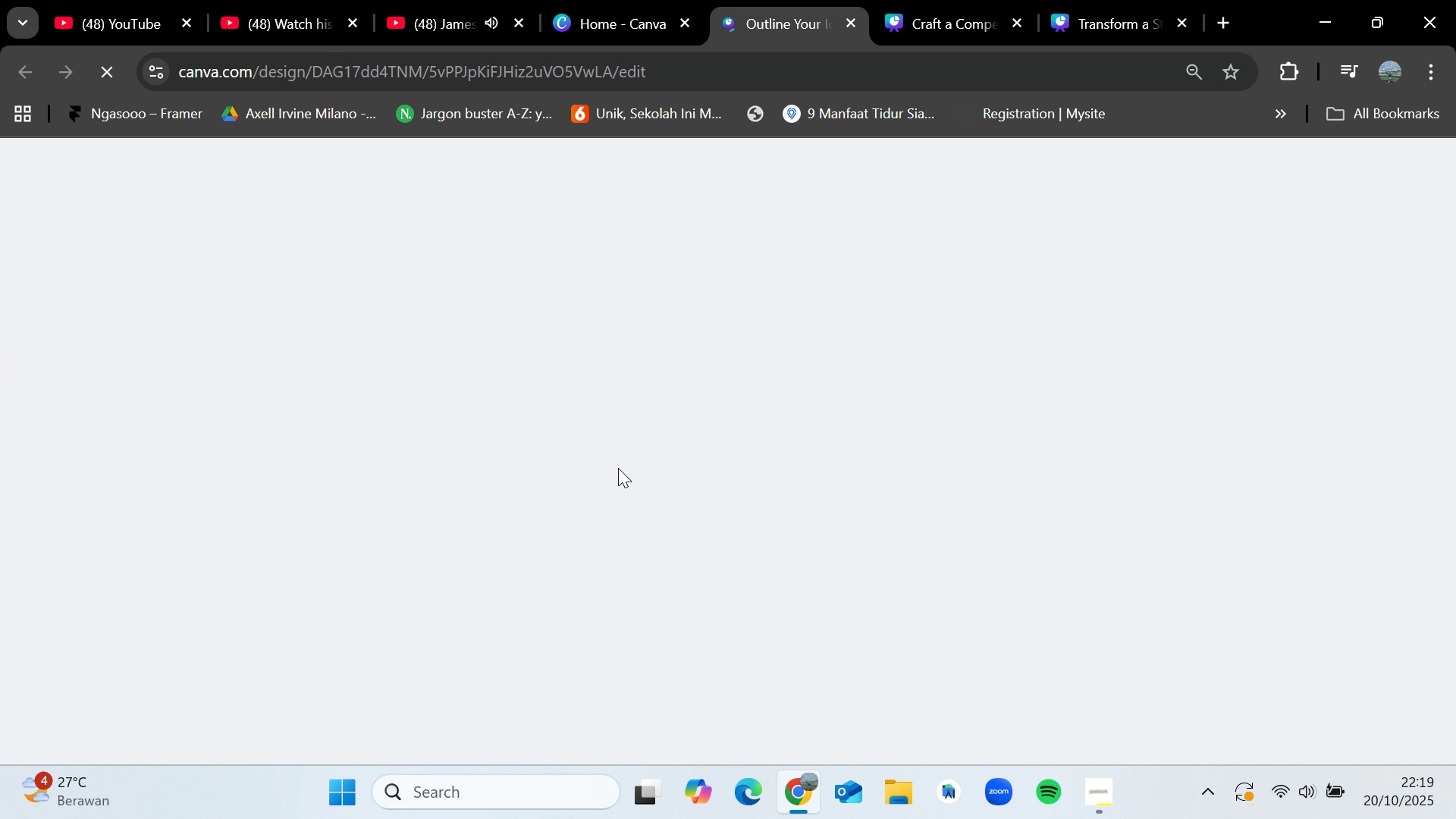 
left_click([869, 716])